 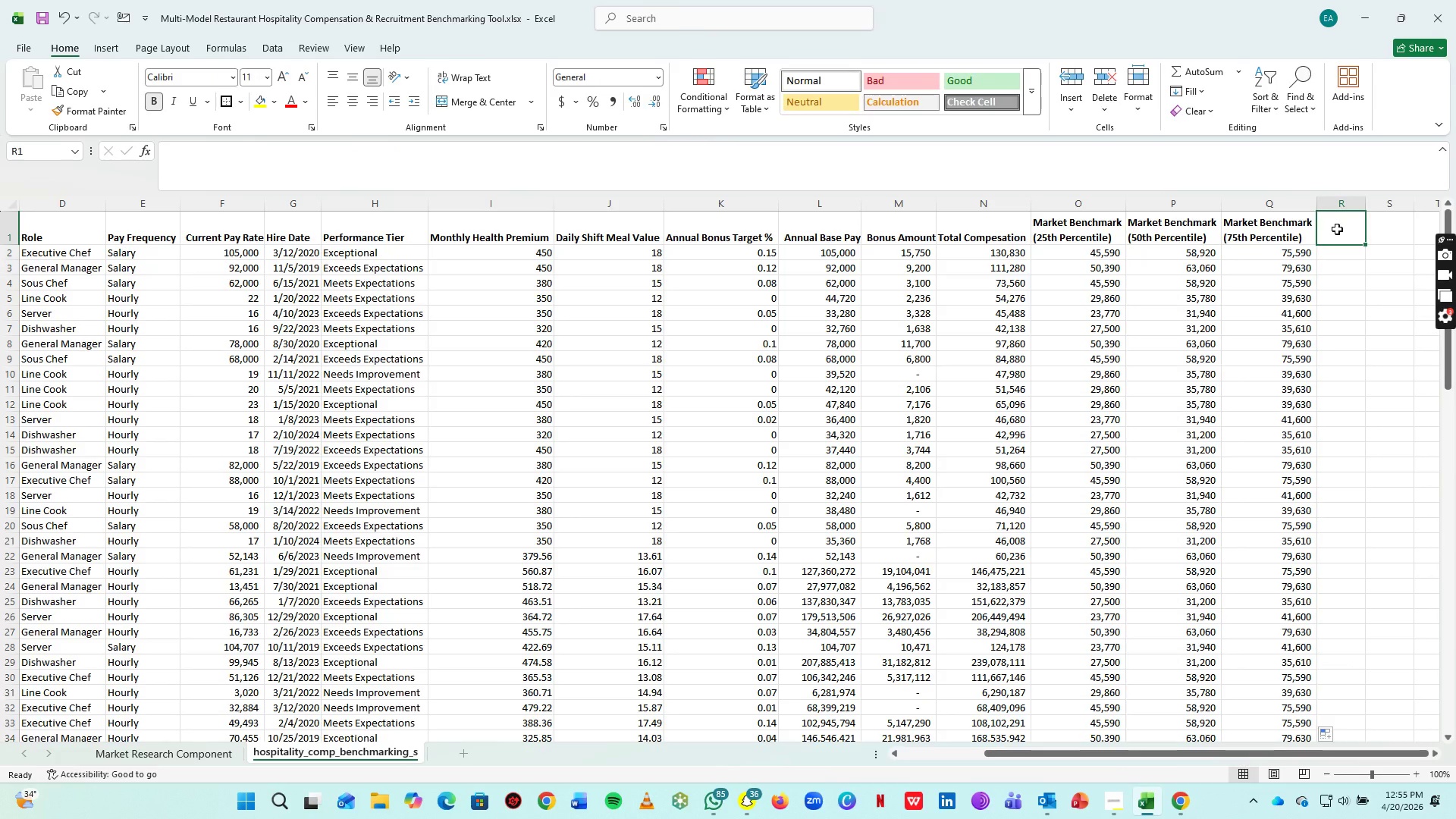 
type(Pay Gap AN)
key(Backspace)
type(nalysis)
 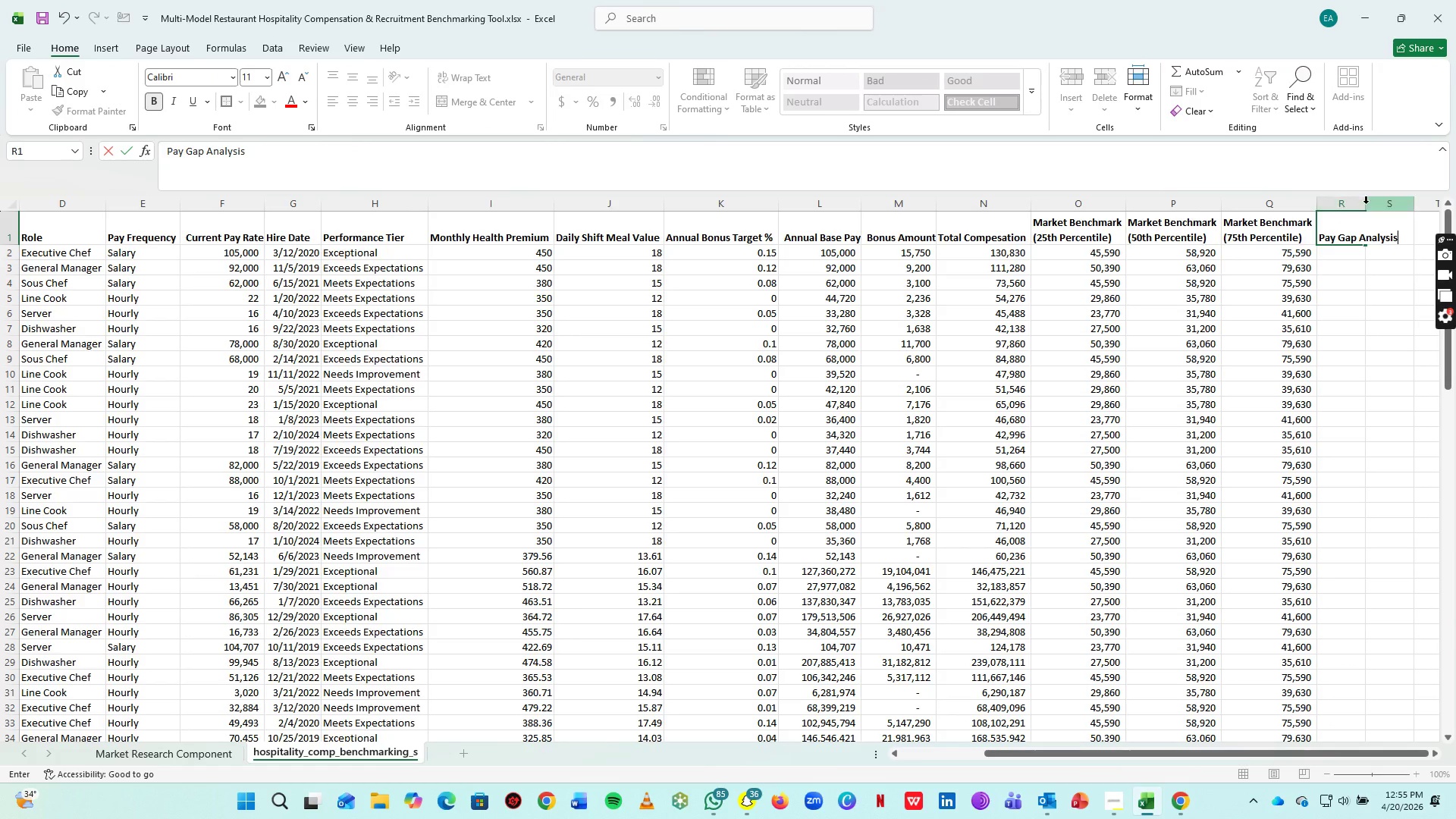 
left_click_drag(start_coordinate=[1373, 278], to_coordinate=[1372, 271])
 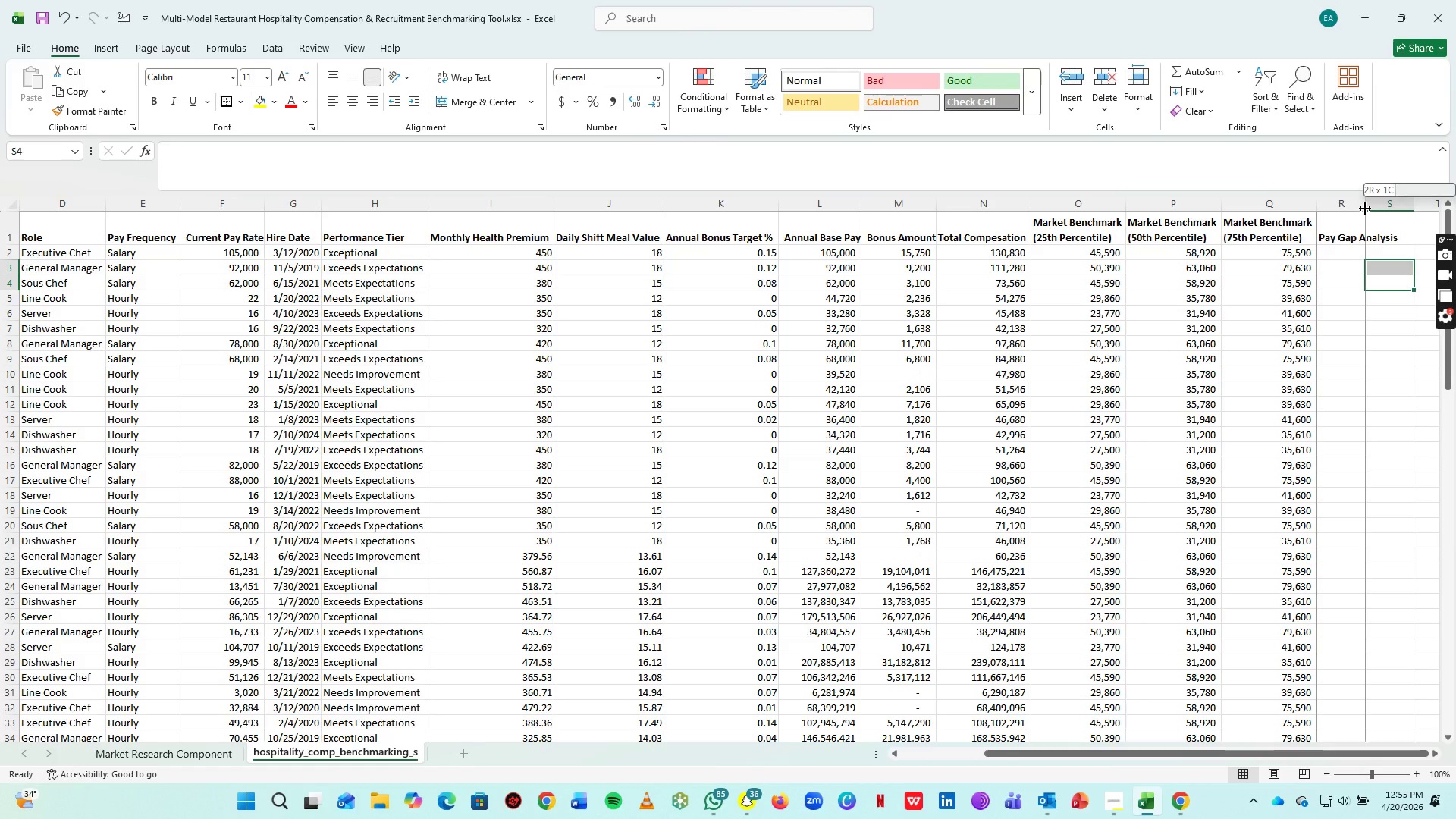 
double_click([1365, 209])
 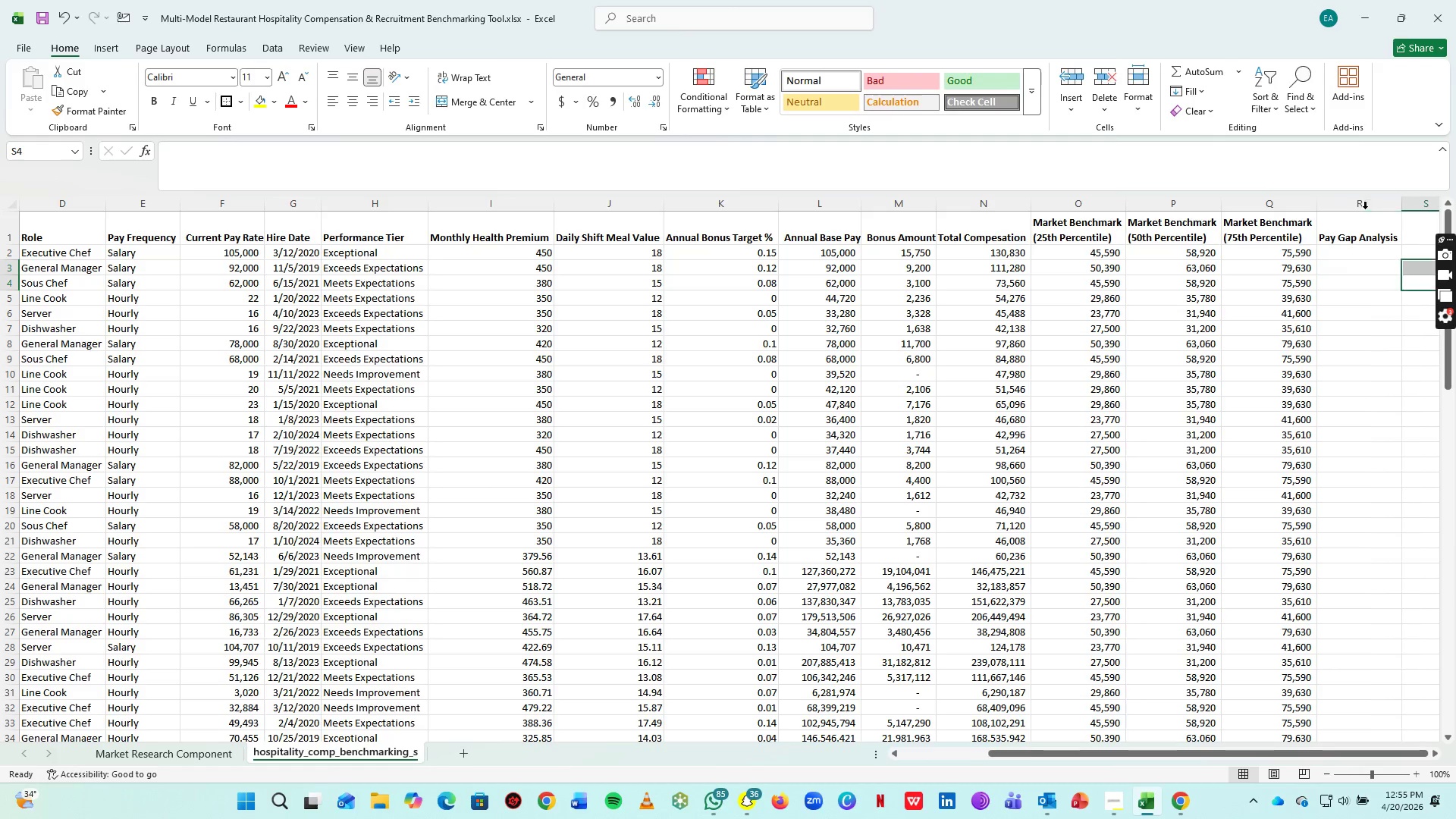 
triple_click([1365, 209])
 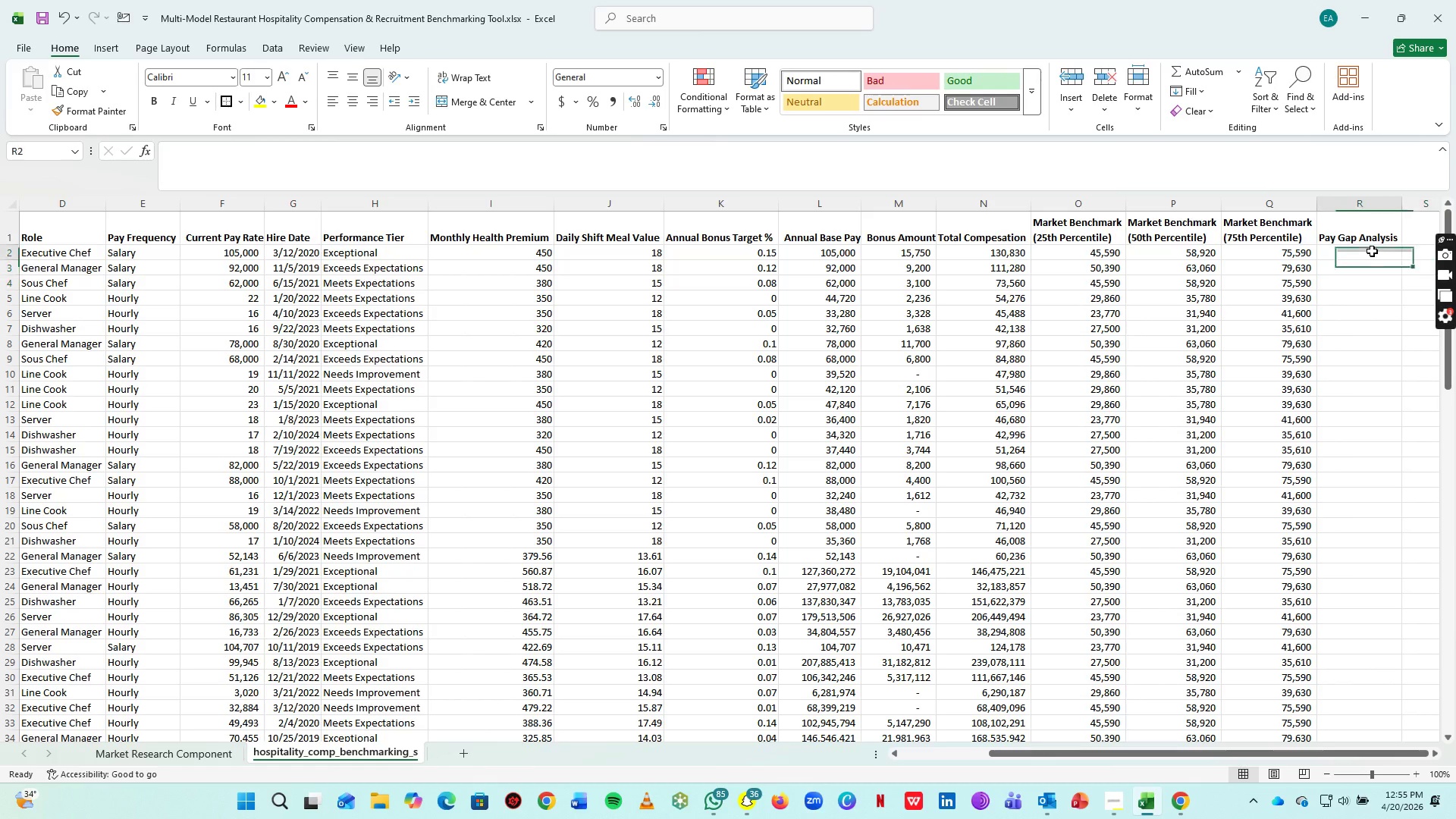 
left_click([1372, 251])
 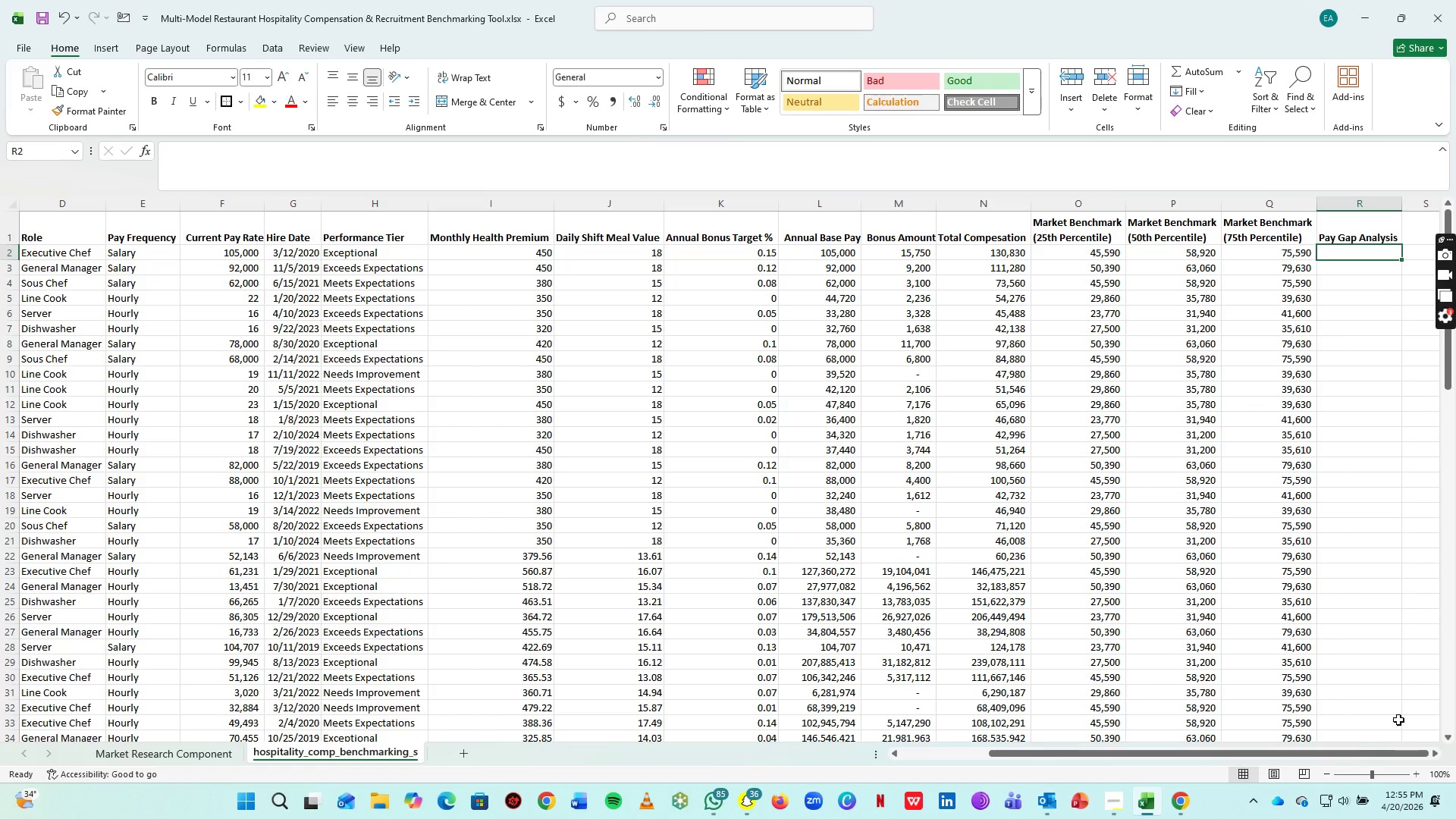 
left_click_drag(start_coordinate=[1358, 755], to_coordinate=[1424, 755])
 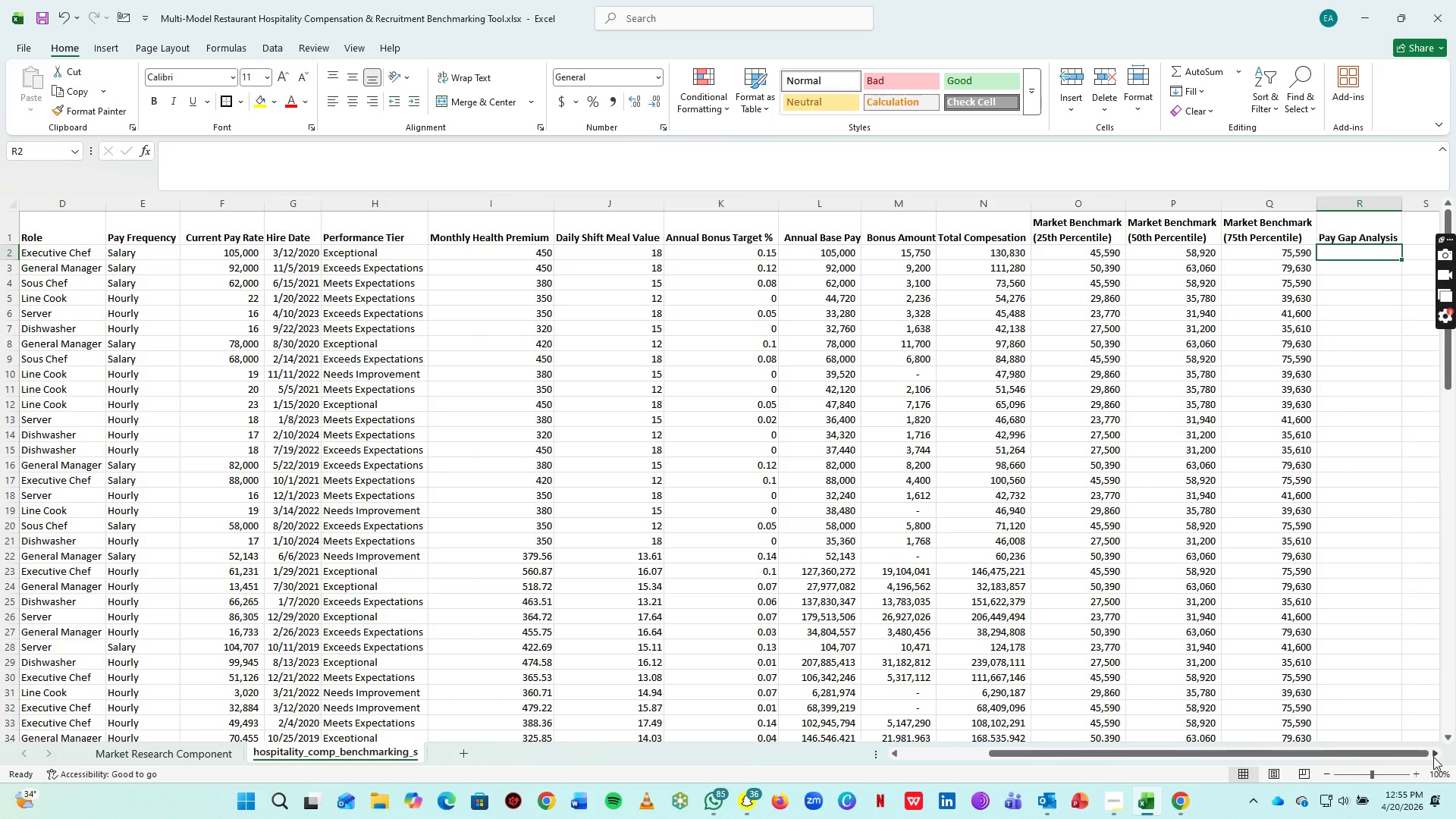 
double_click([1433, 757])
 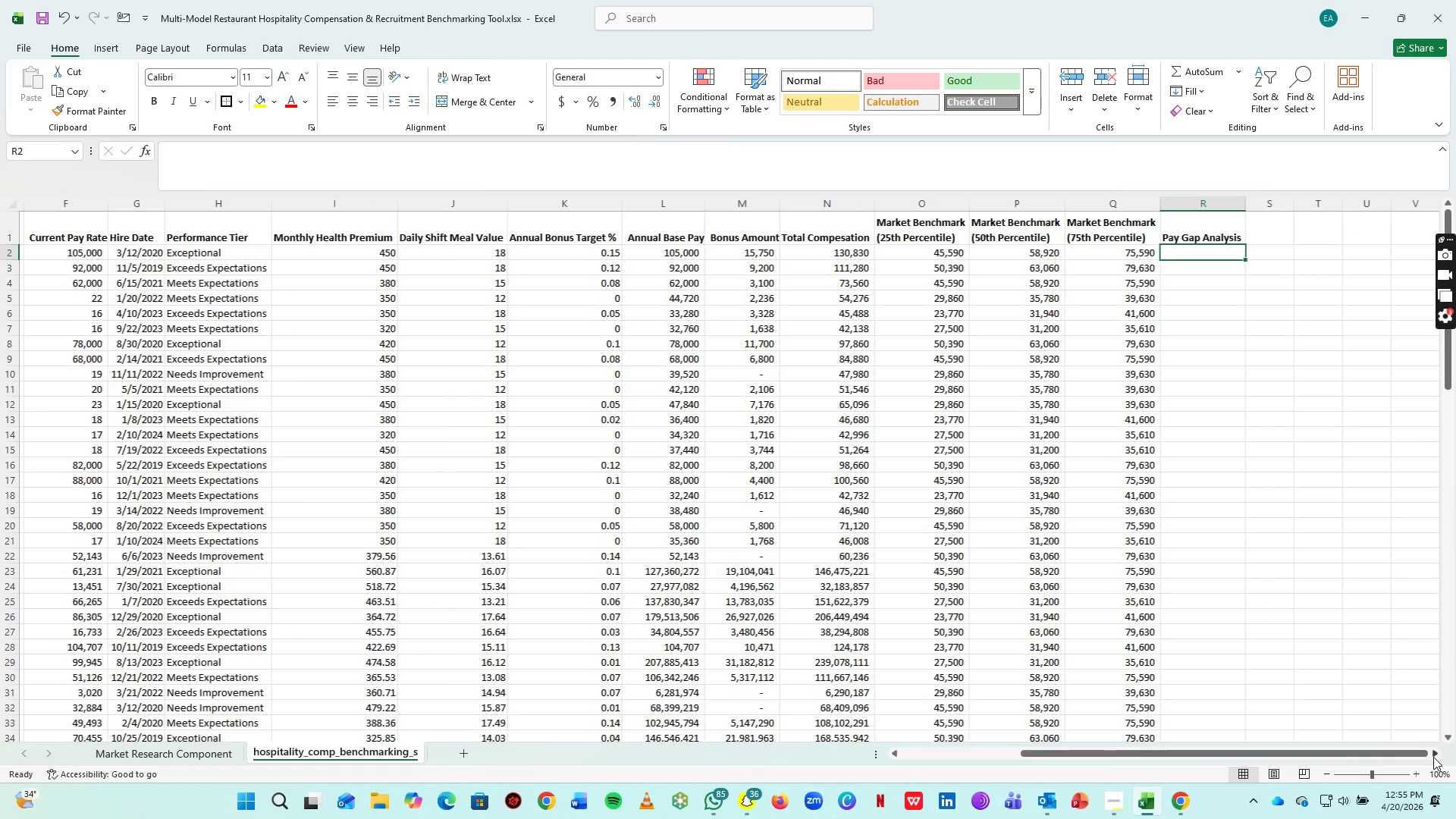 
triple_click([1433, 757])
 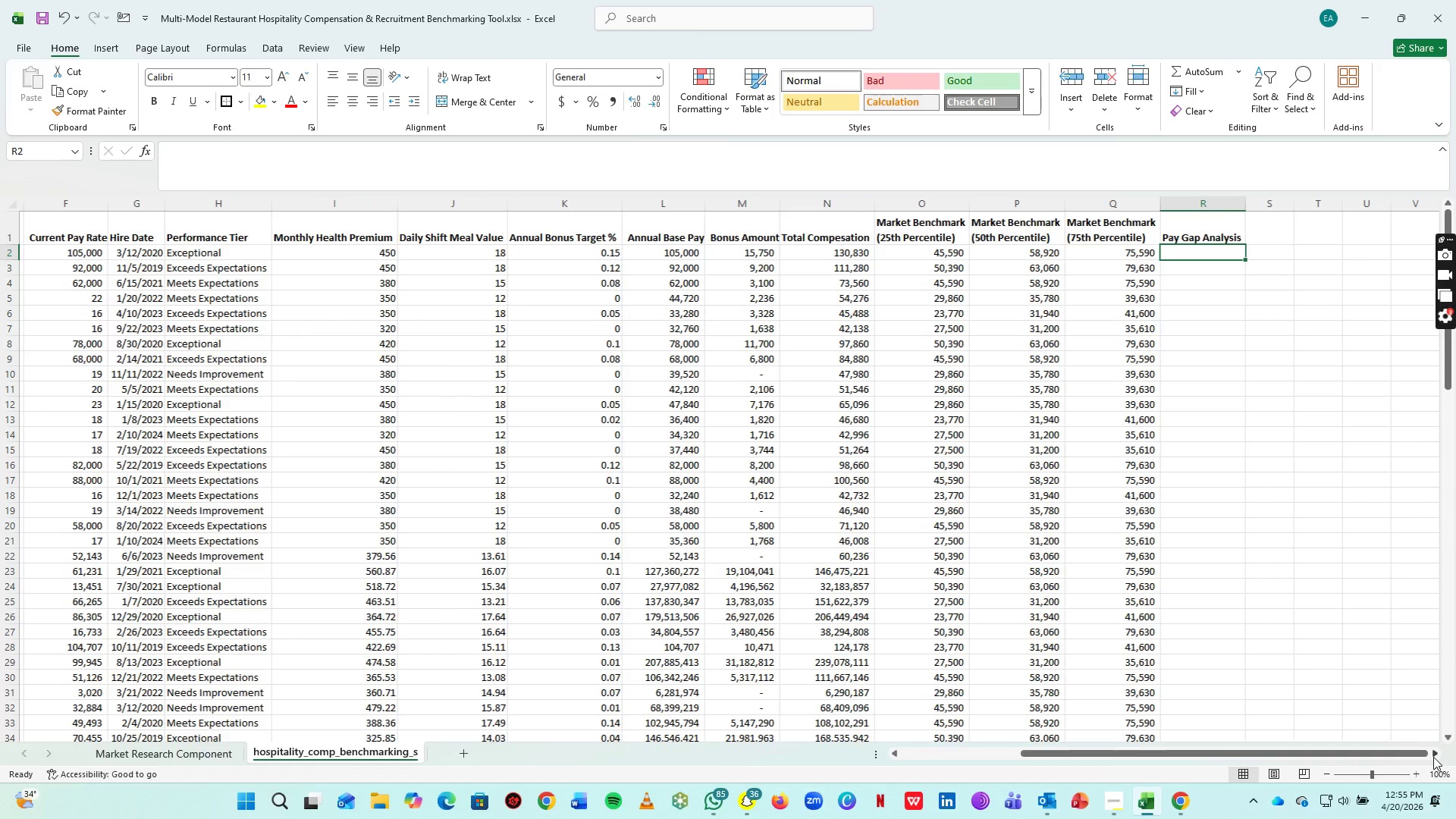 
triple_click([1433, 757])
 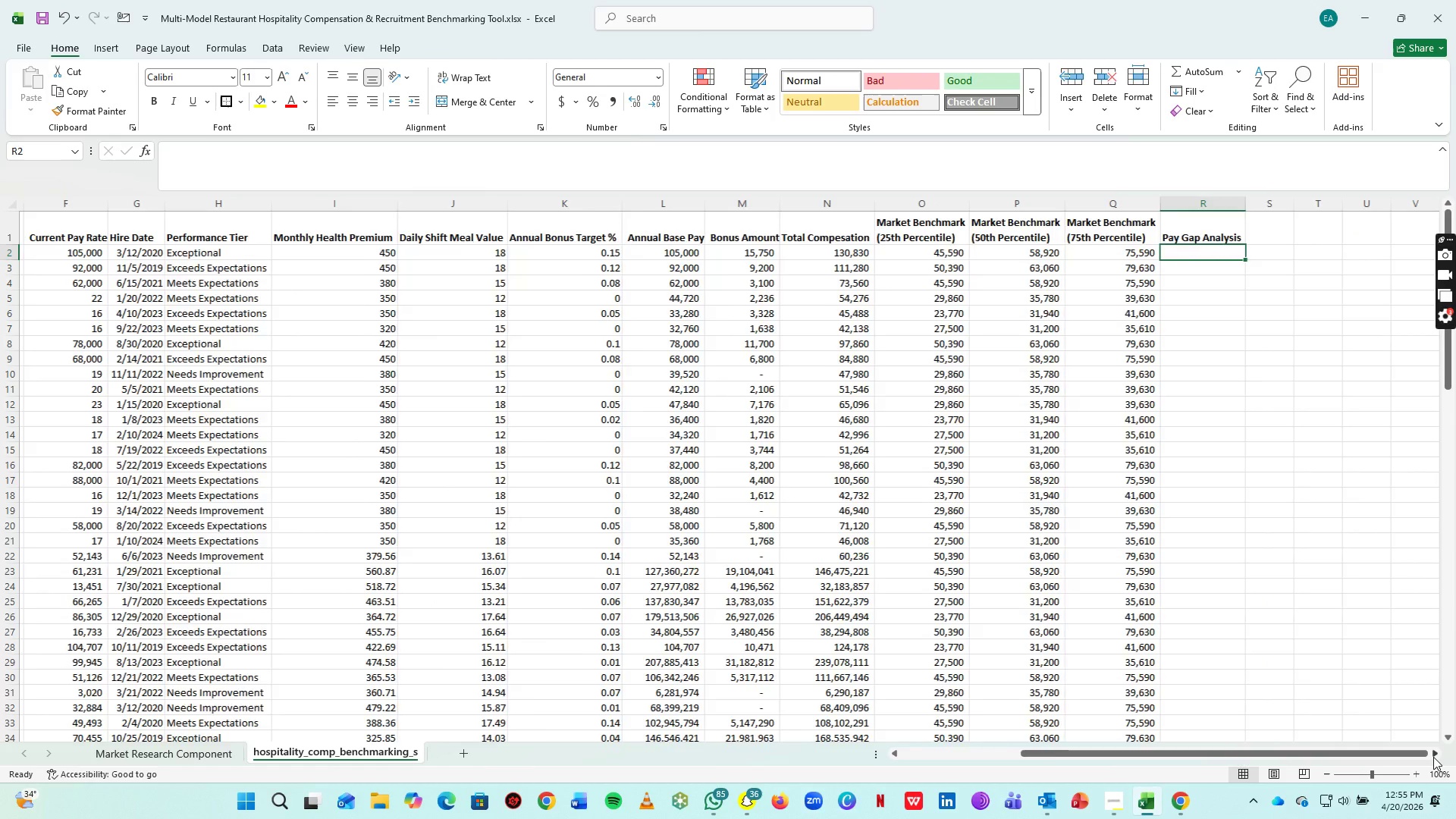 
triple_click([1433, 757])
 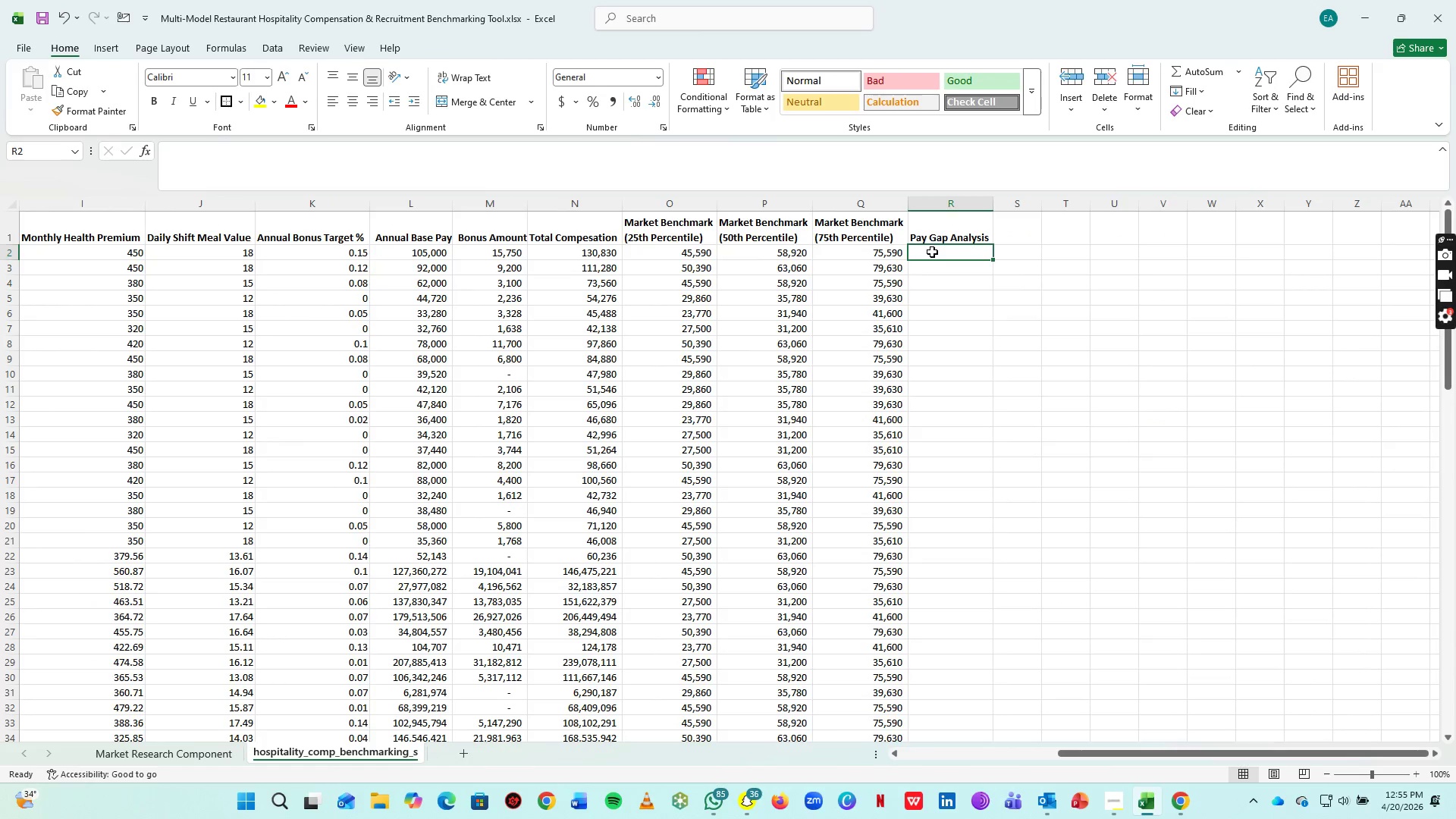 
key(Equal)
 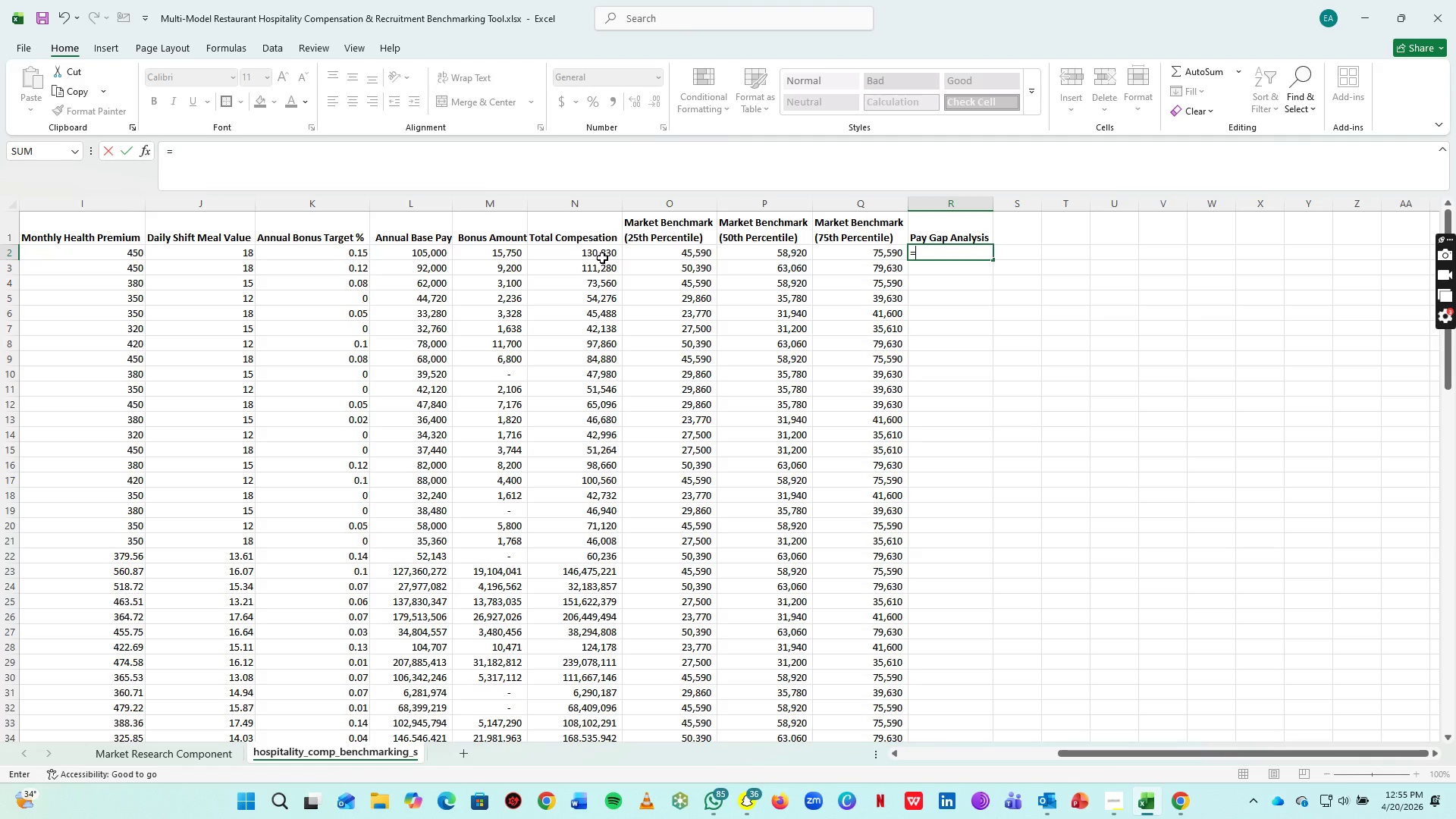 
left_click([599, 251])
 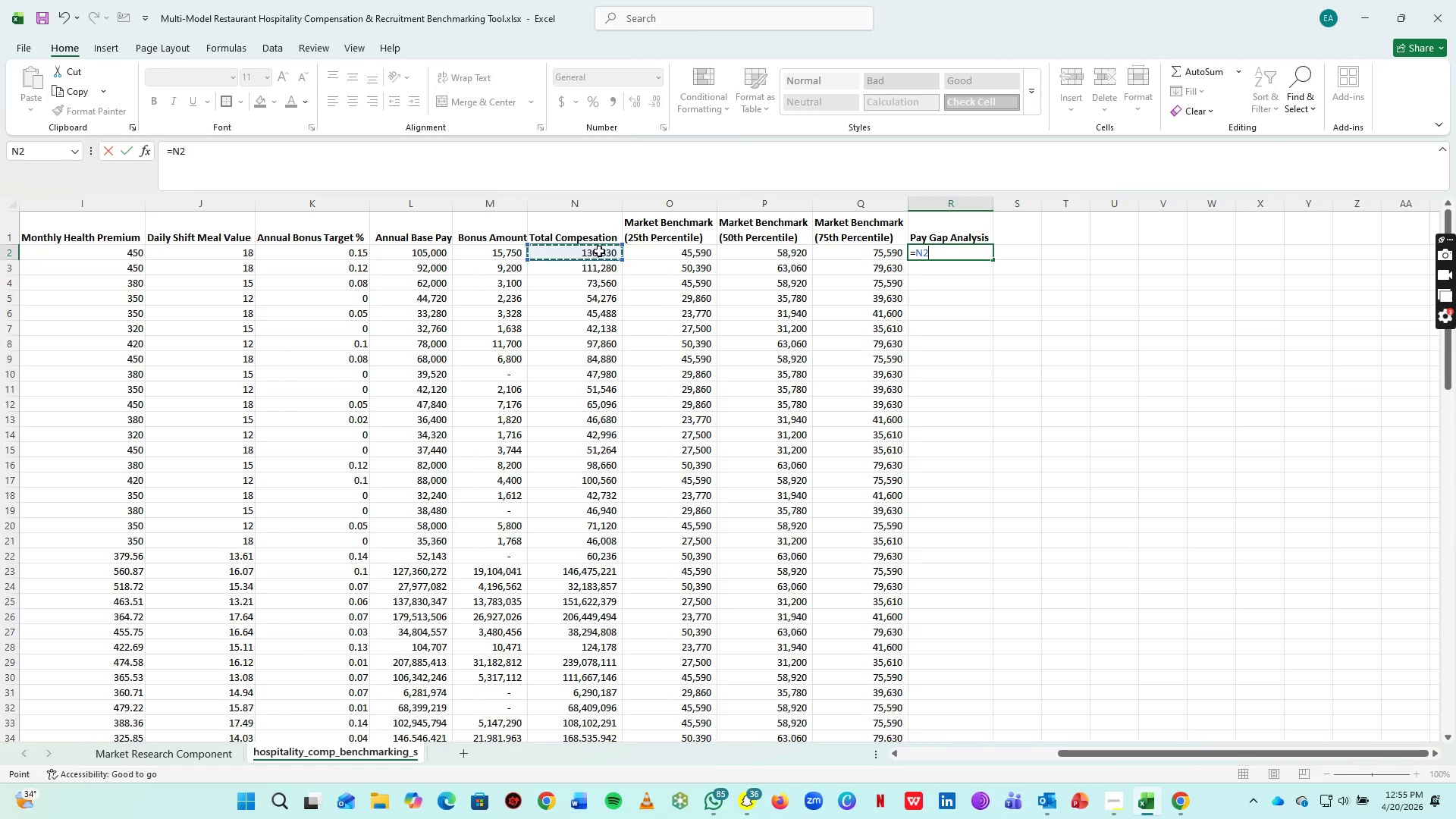 
key(Slash)
 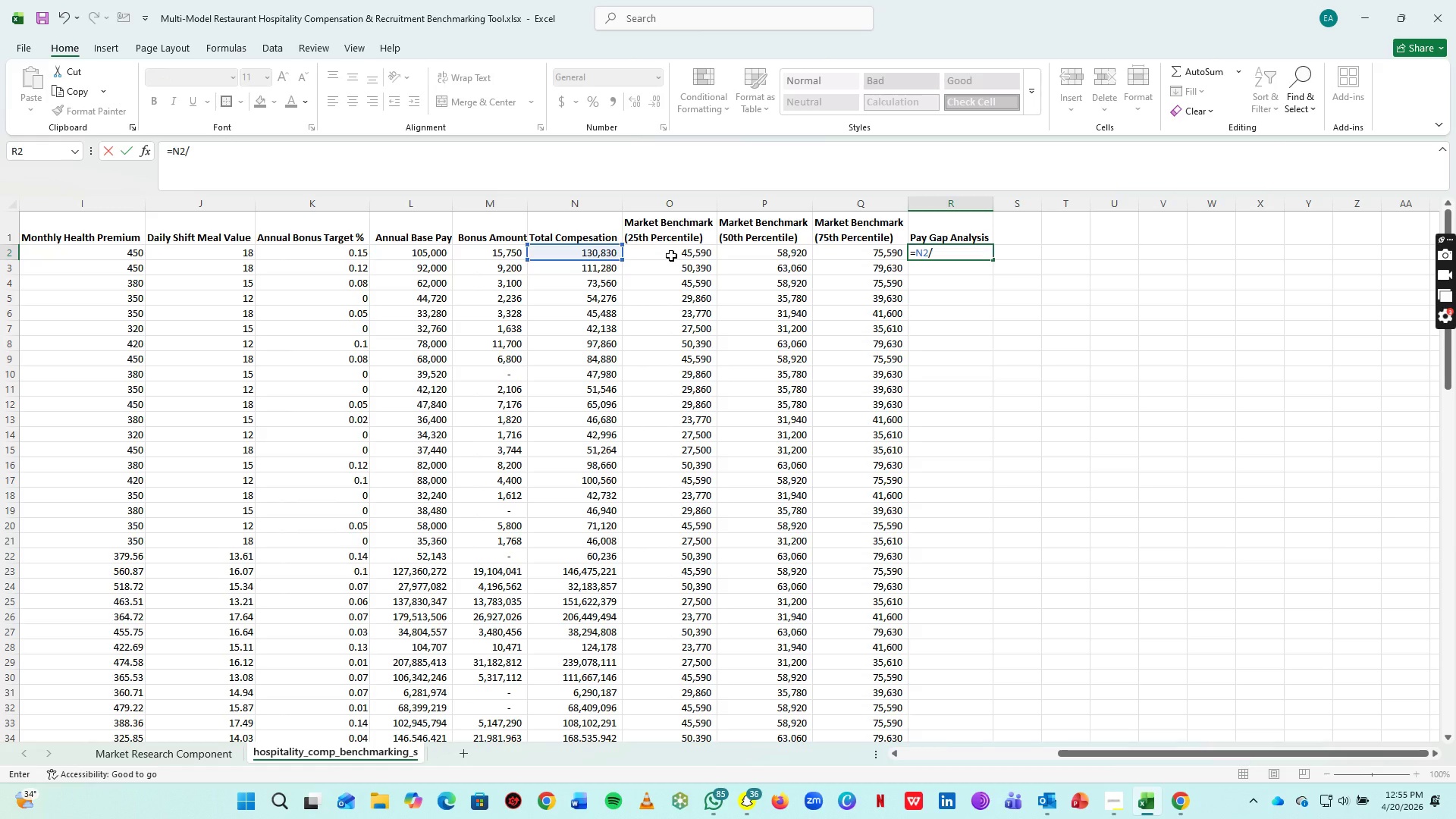 
wait(7.98)
 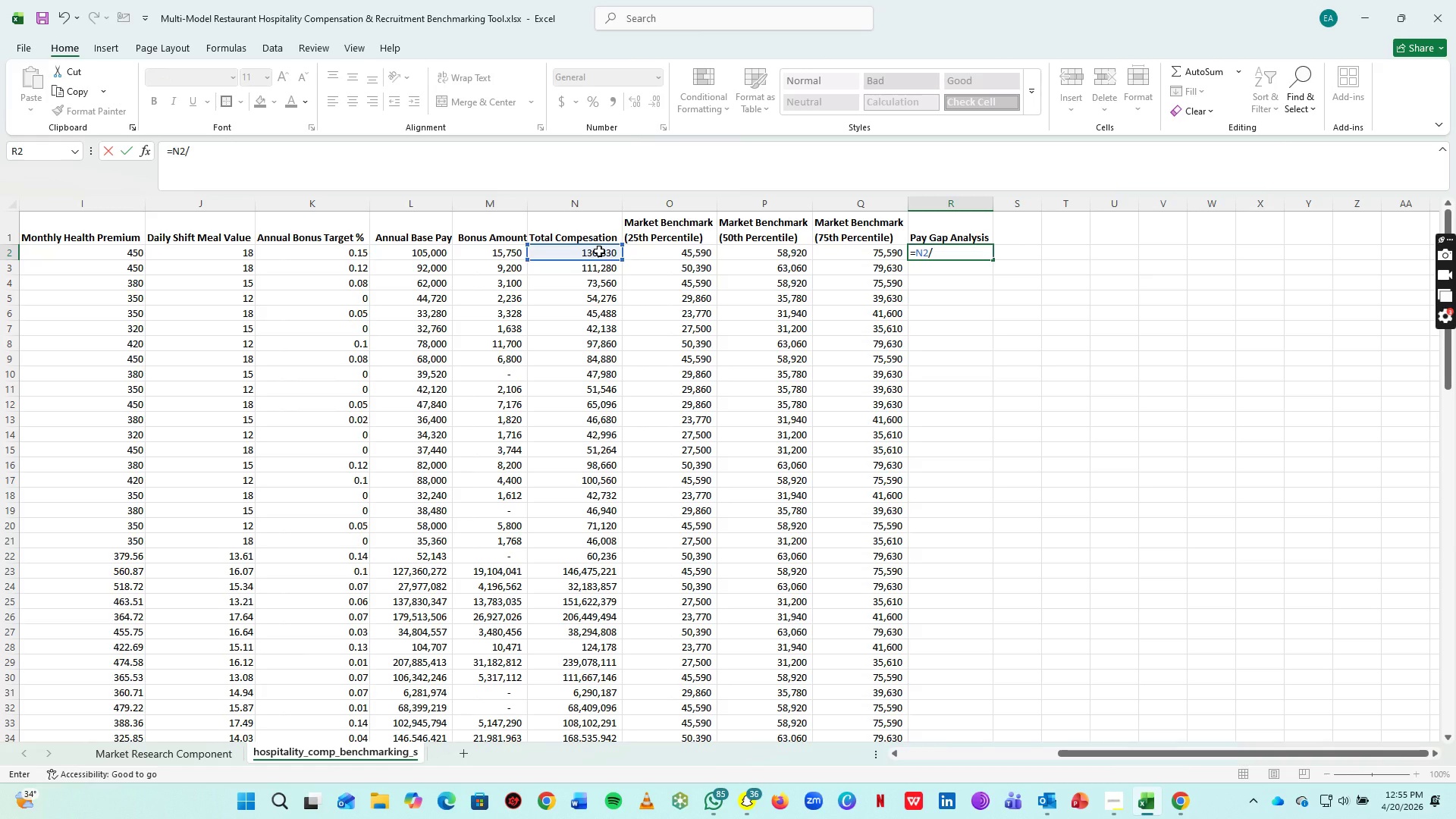 
left_click([1103, 802])